 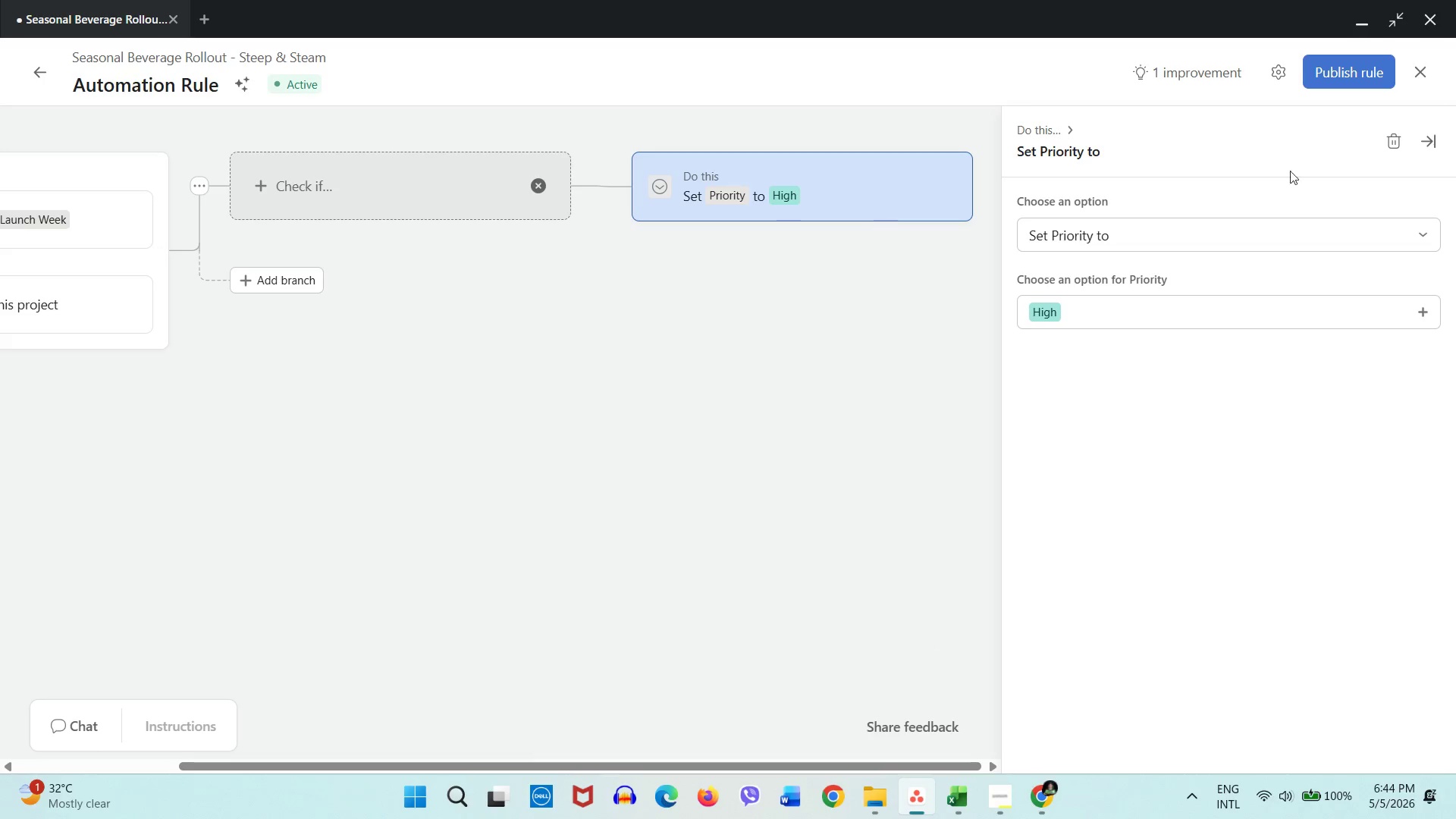 
left_click([1425, 143])
 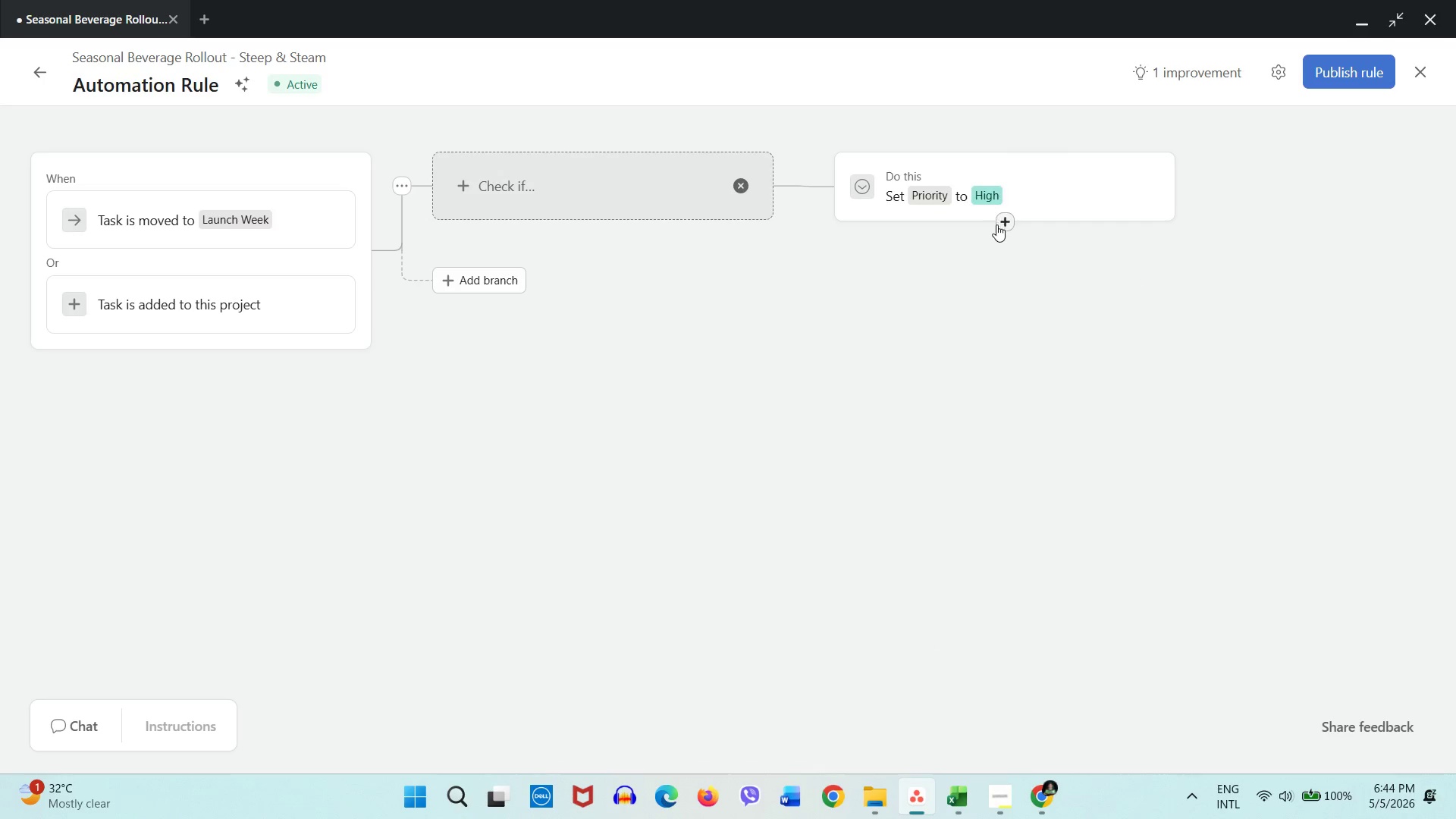 
left_click([999, 226])
 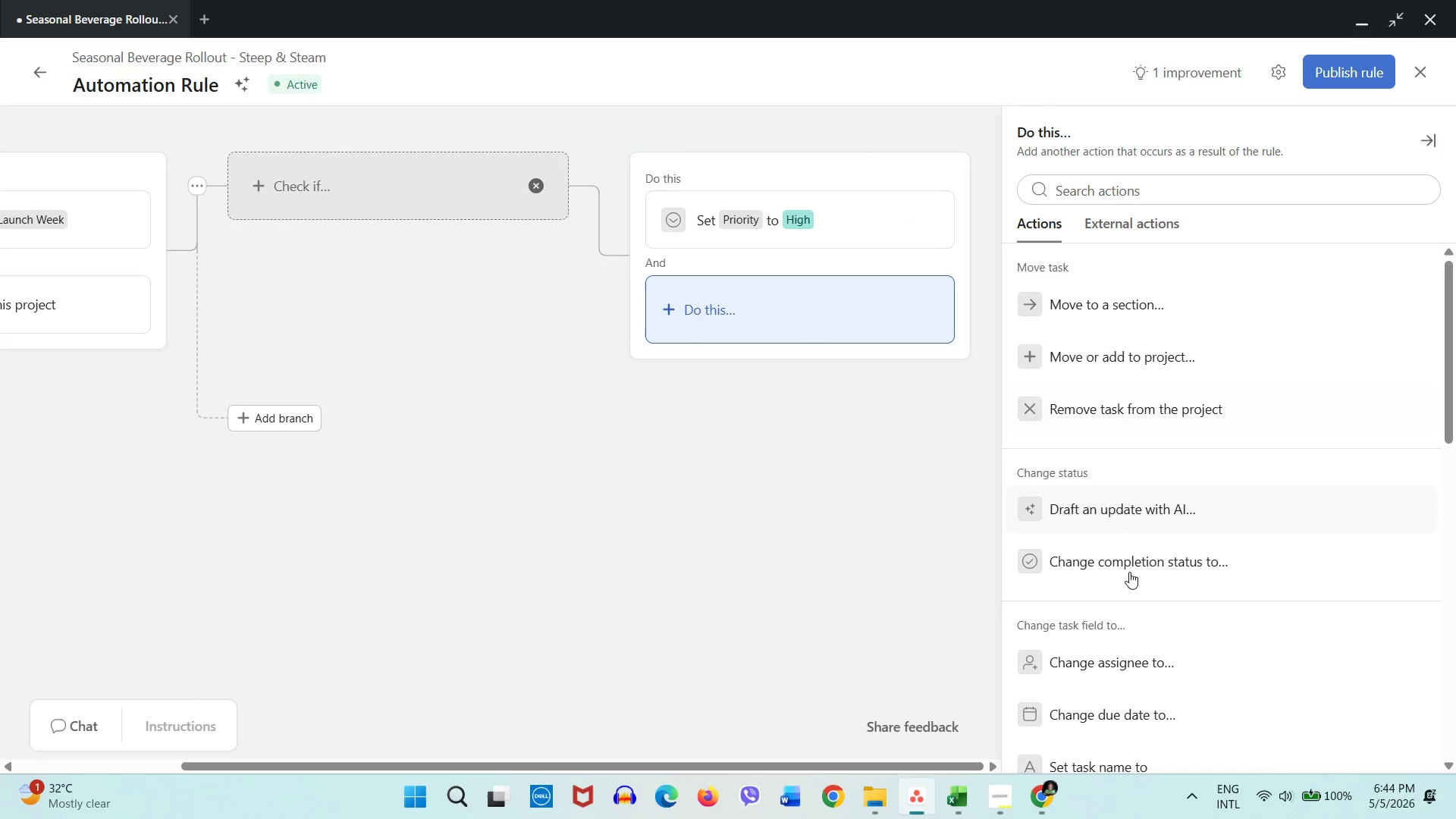 
scroll: coordinate [1165, 662], scroll_direction: down, amount: 9.0
 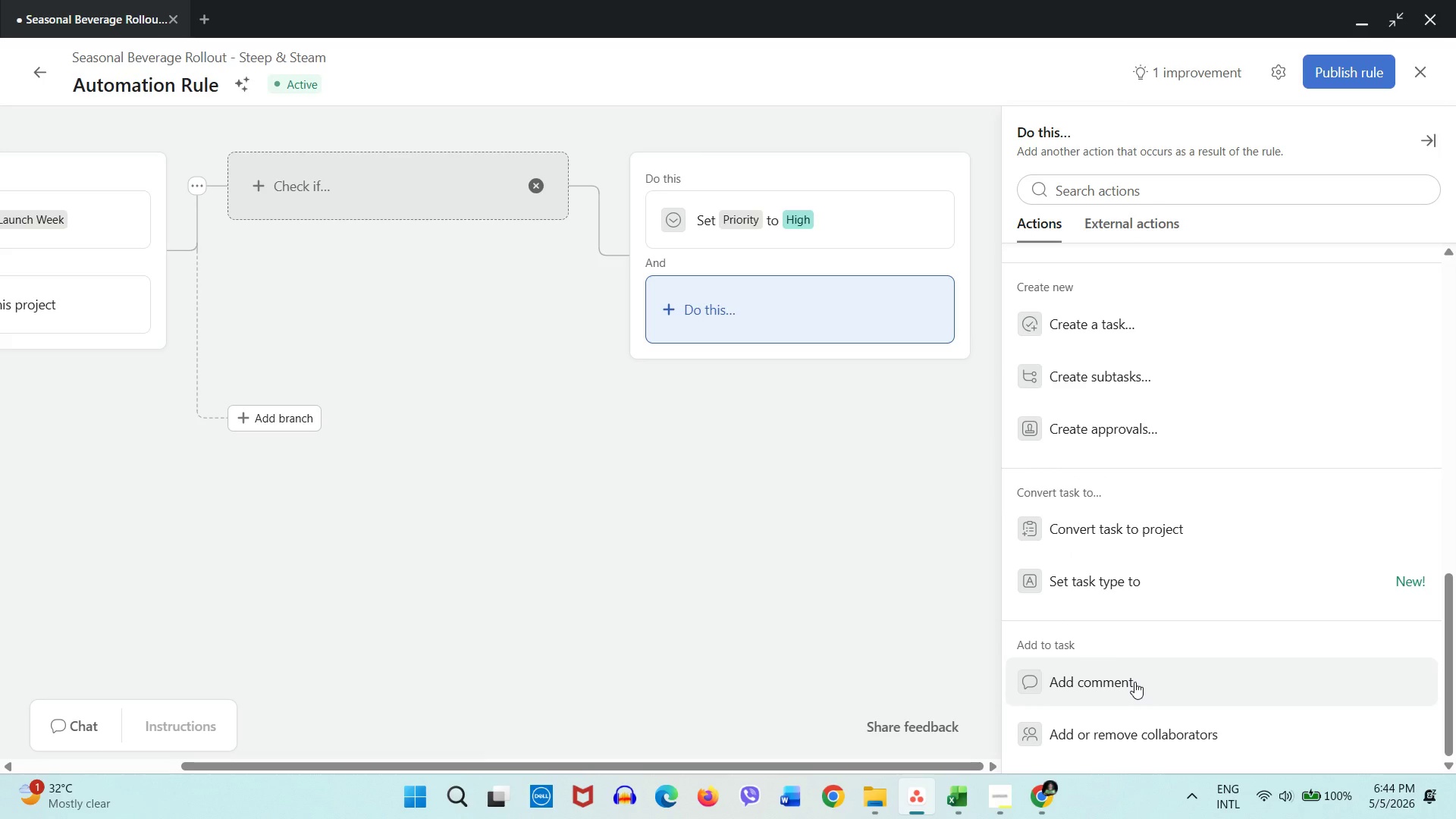 
left_click([1134, 682])
 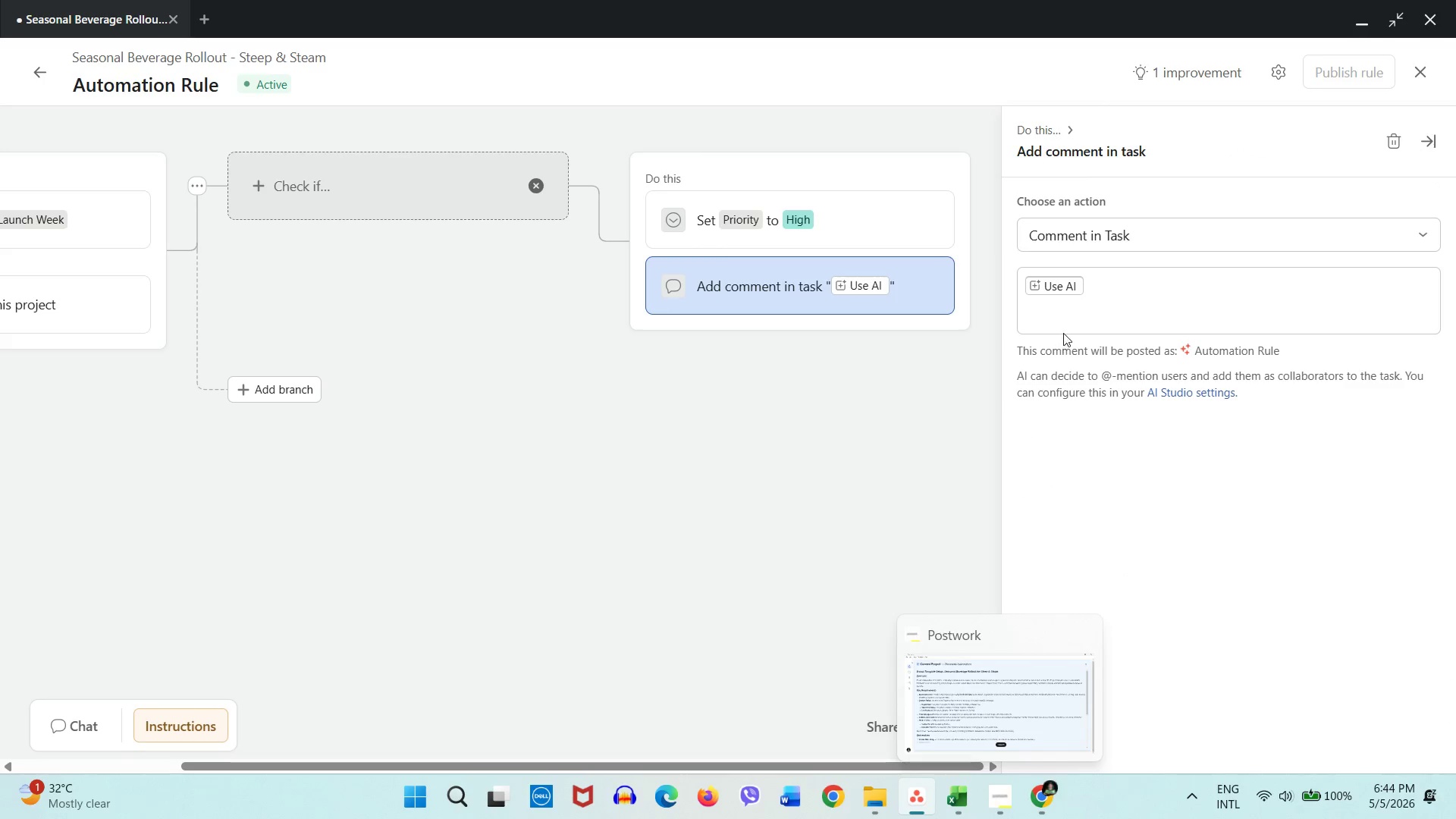 
left_click([1097, 289])
 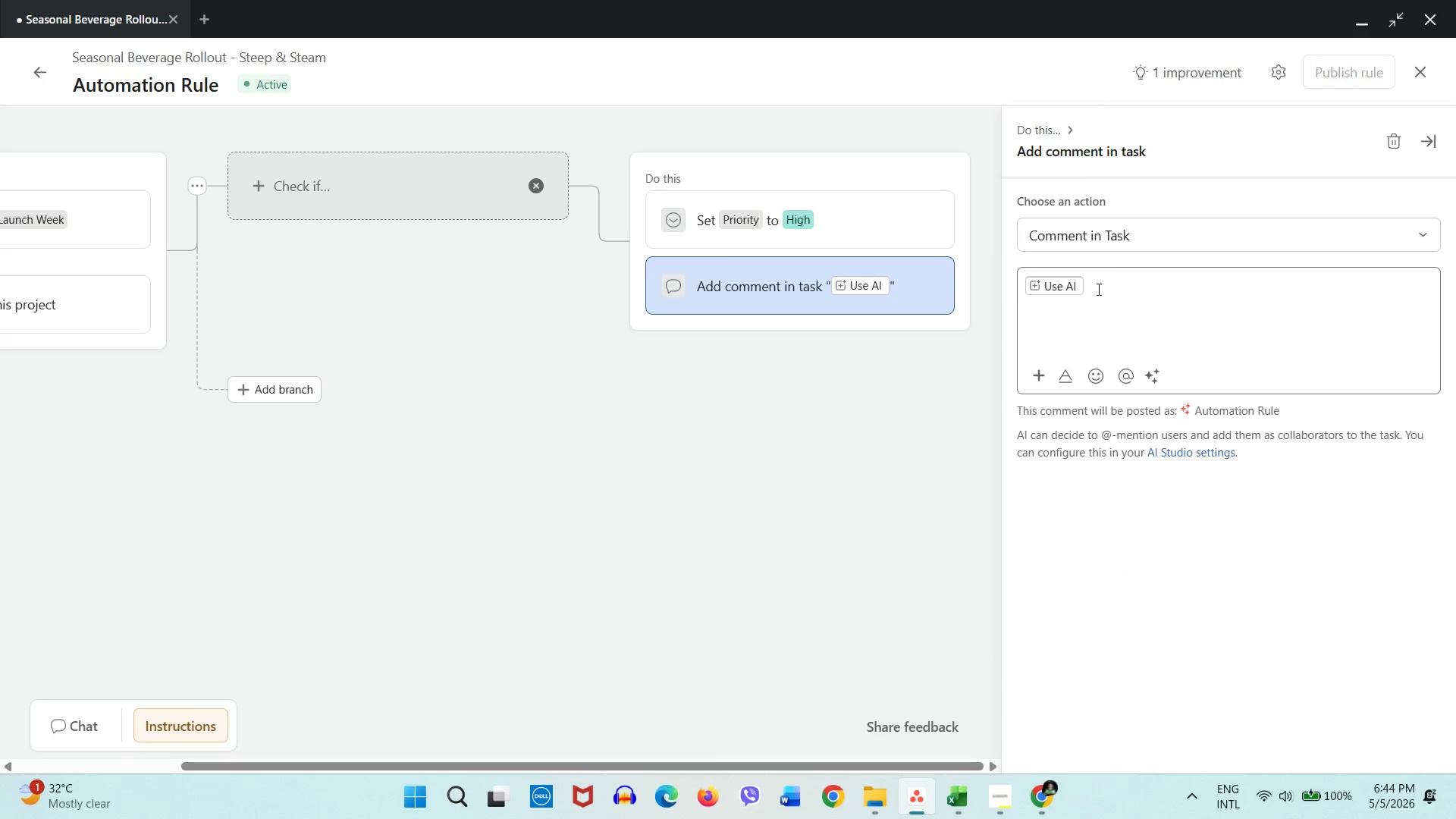 
key(Backspace)
 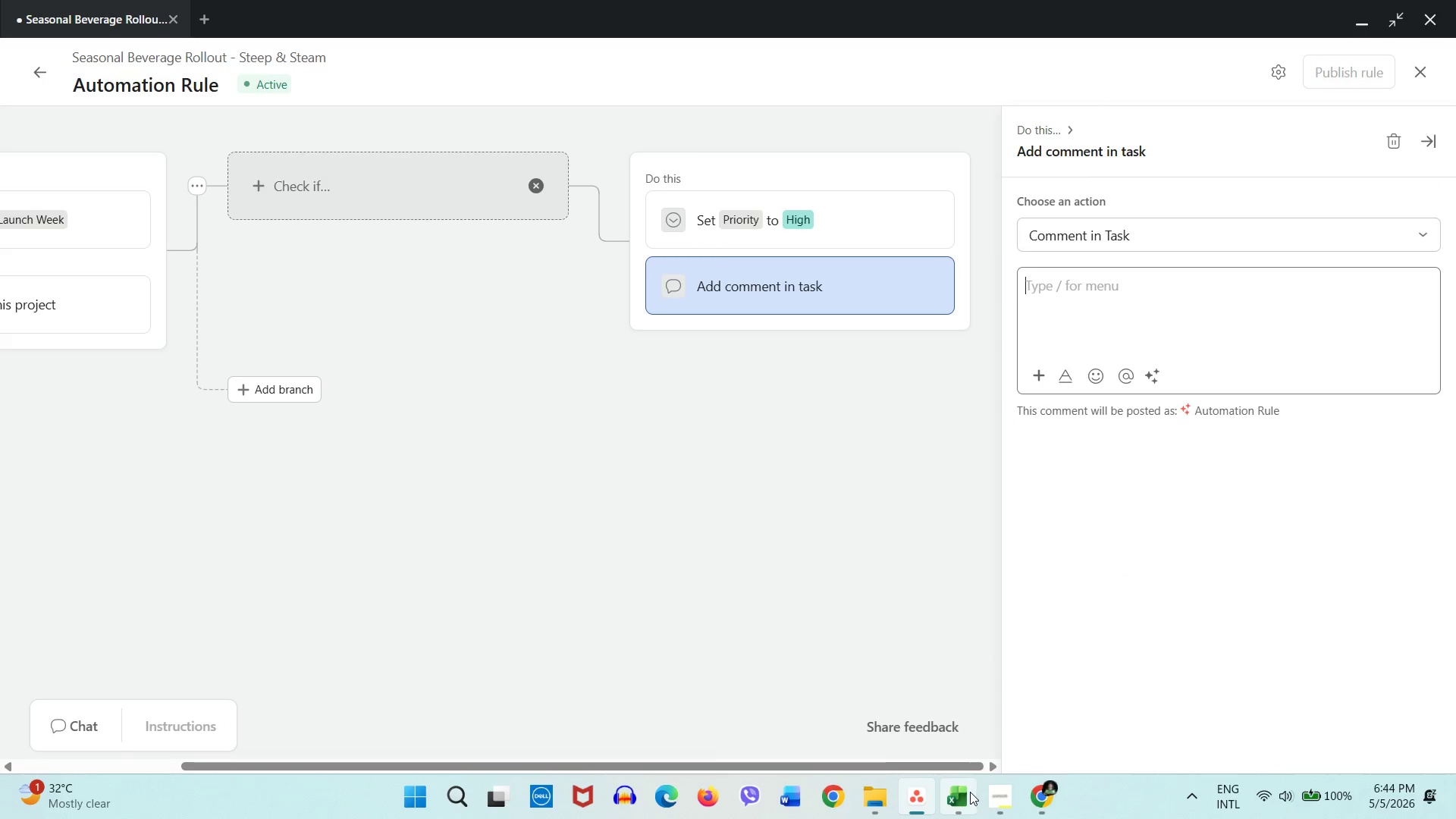 
left_click([990, 793])